 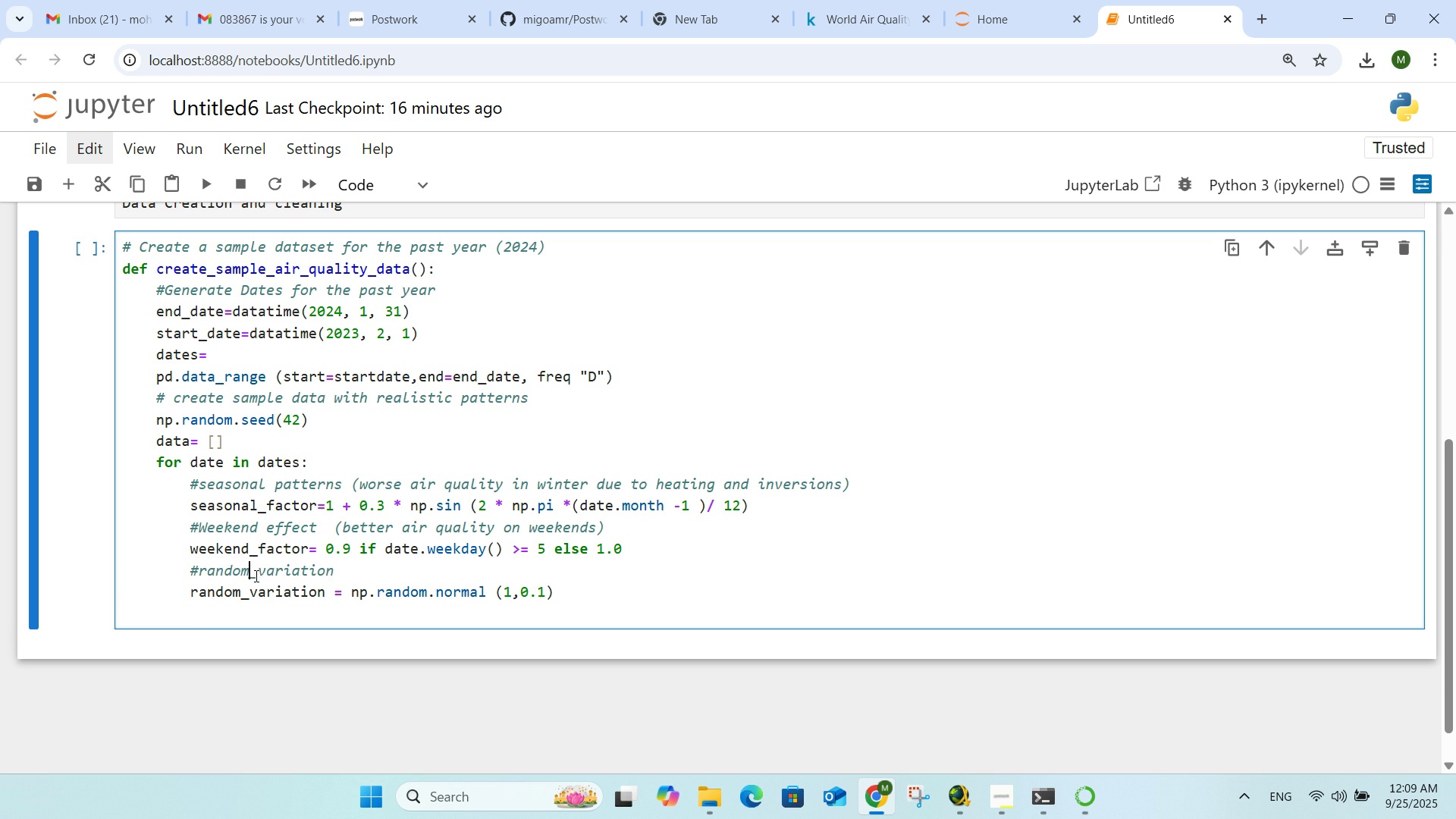 
left_click([266, 576])
 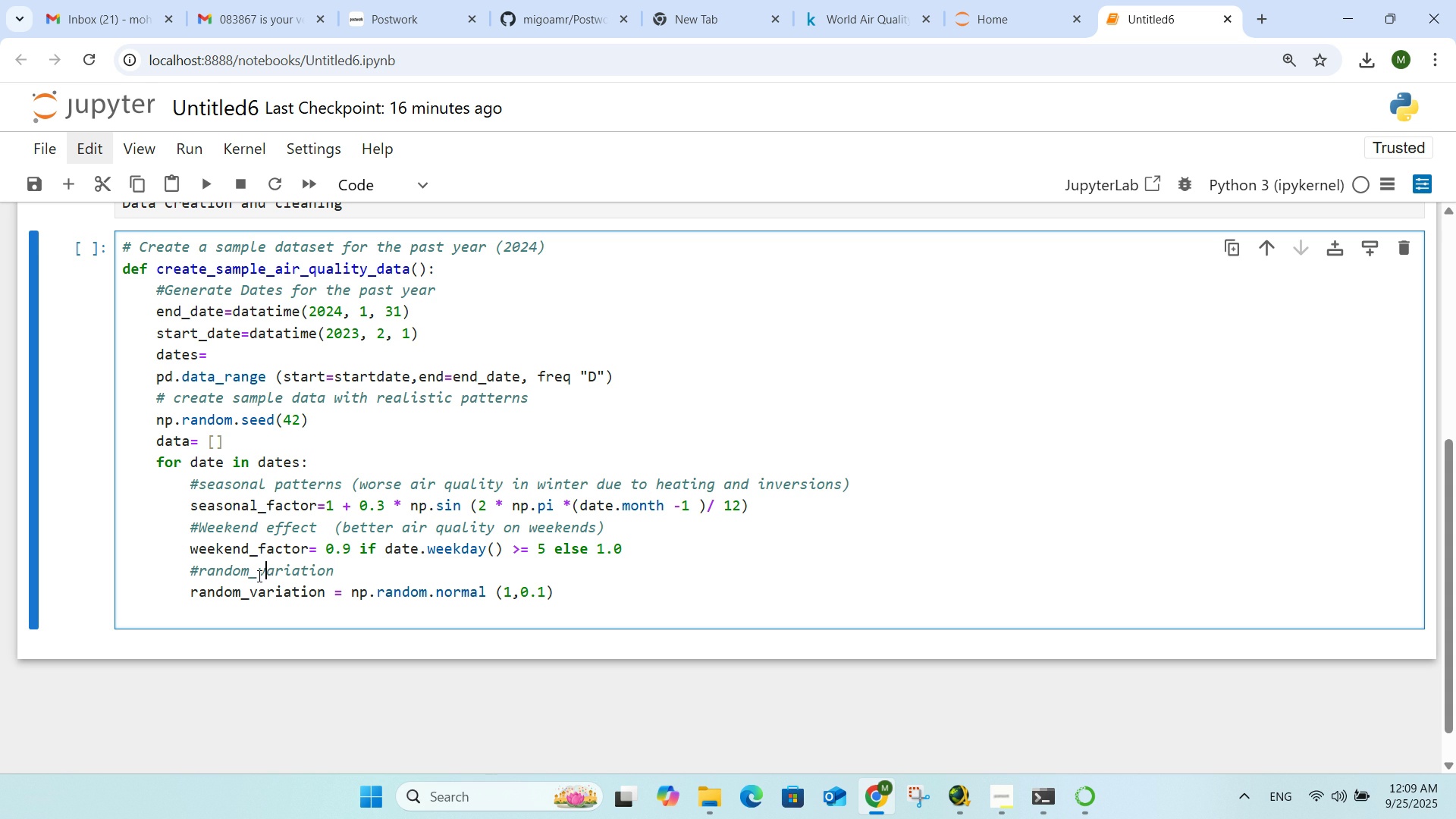 
left_click([258, 576])
 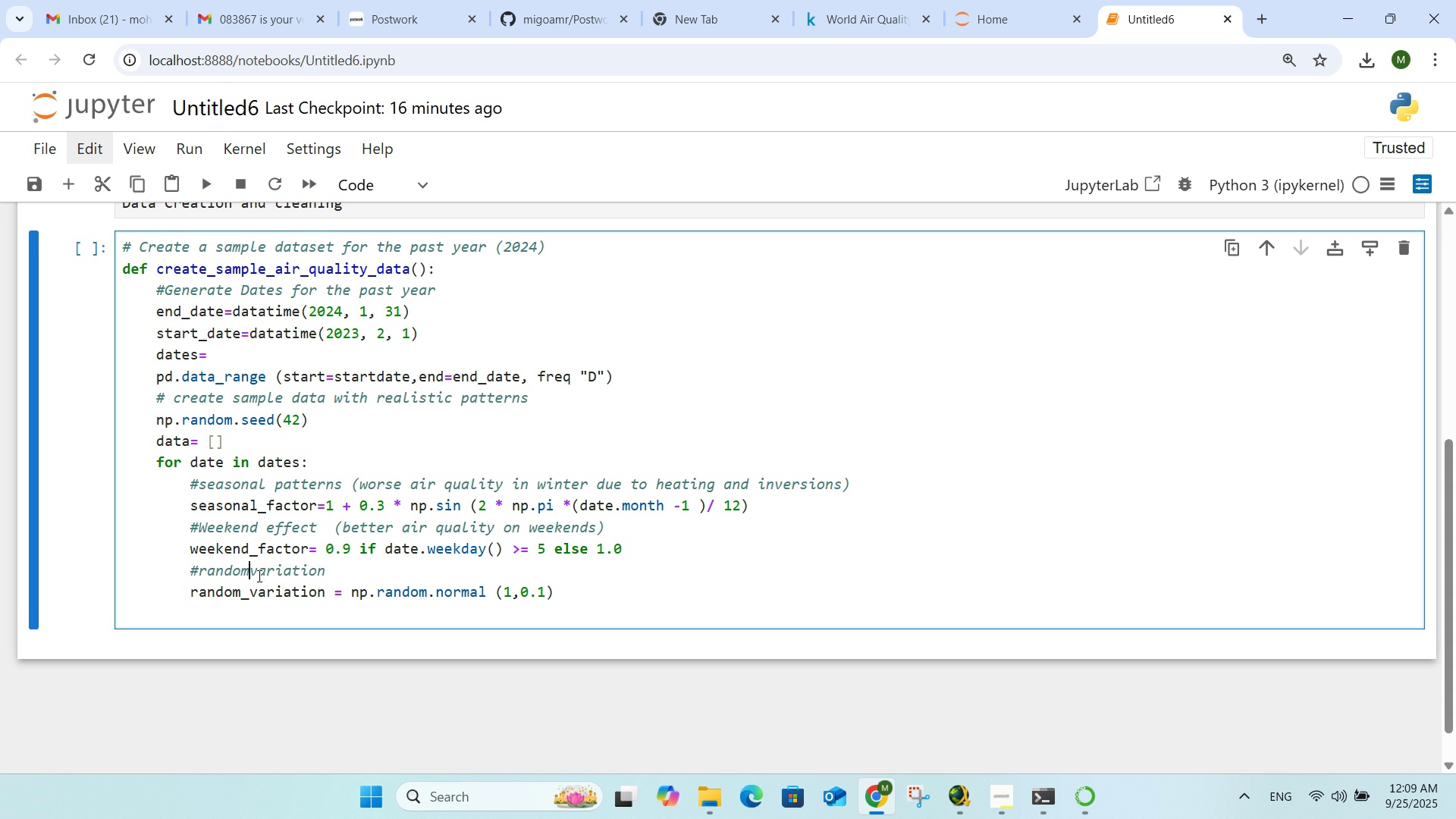 
key(Backspace)
 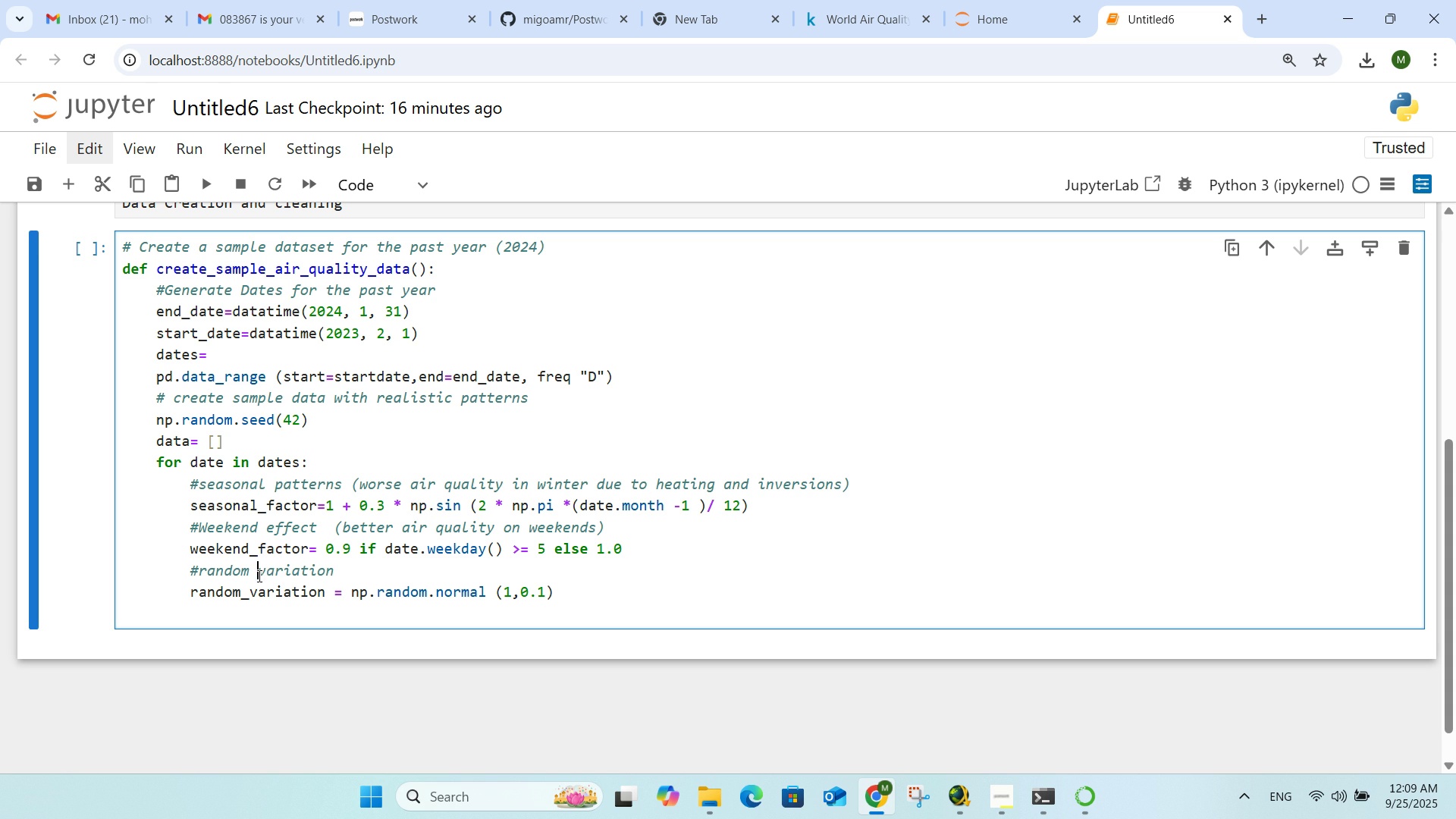 
key(Space)
 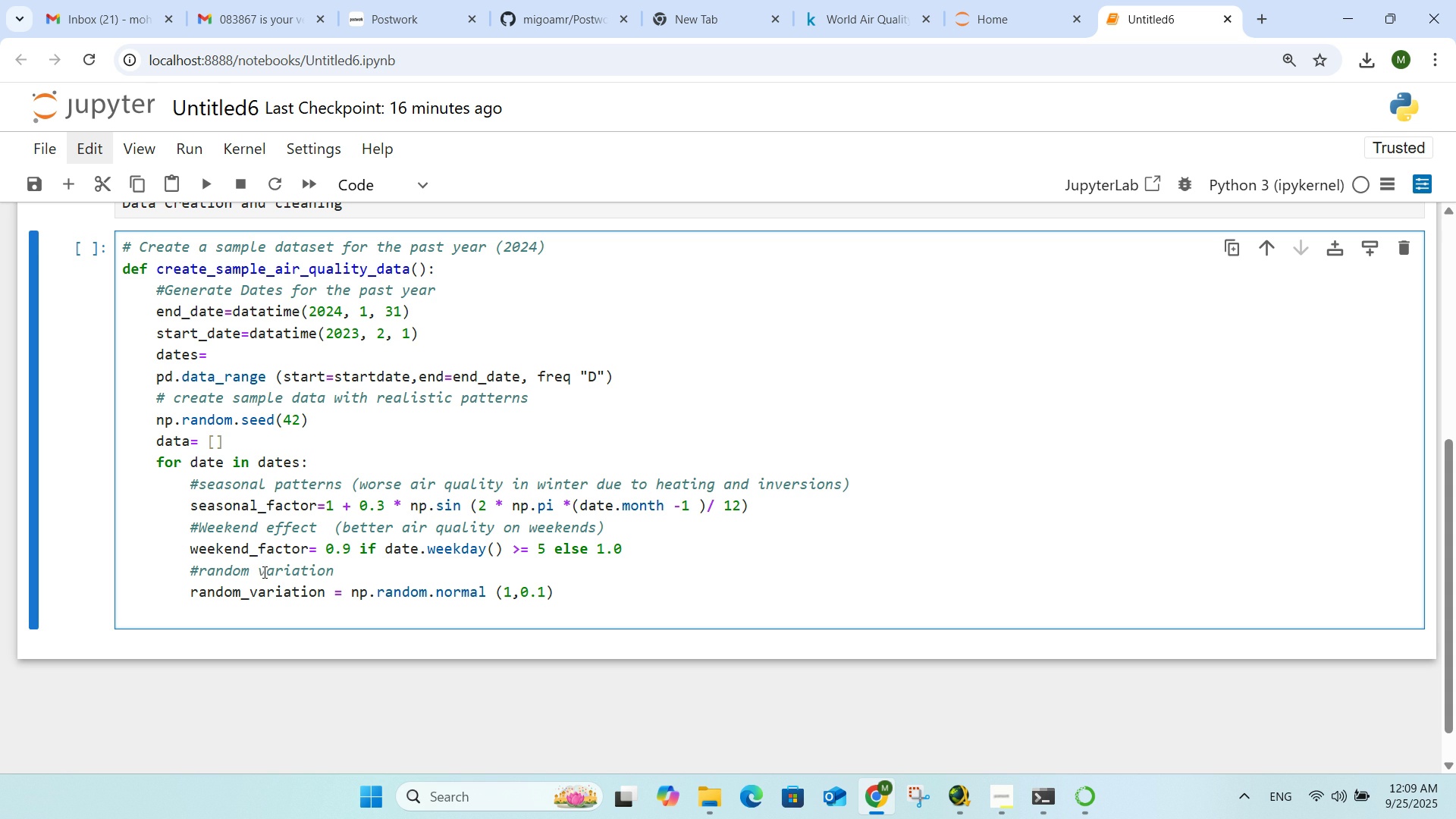 
left_click([264, 571])
 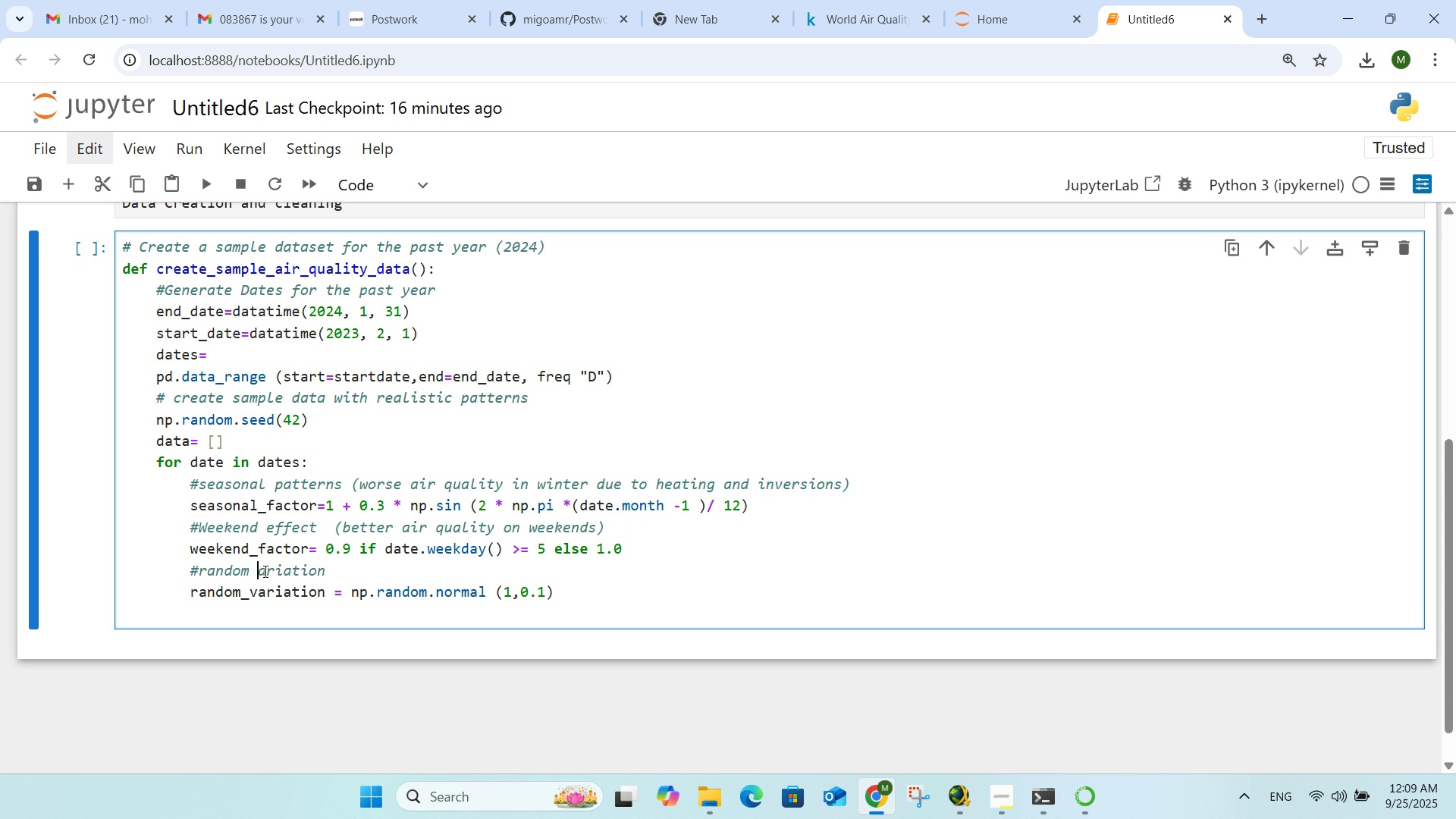 
key(Backspace)
 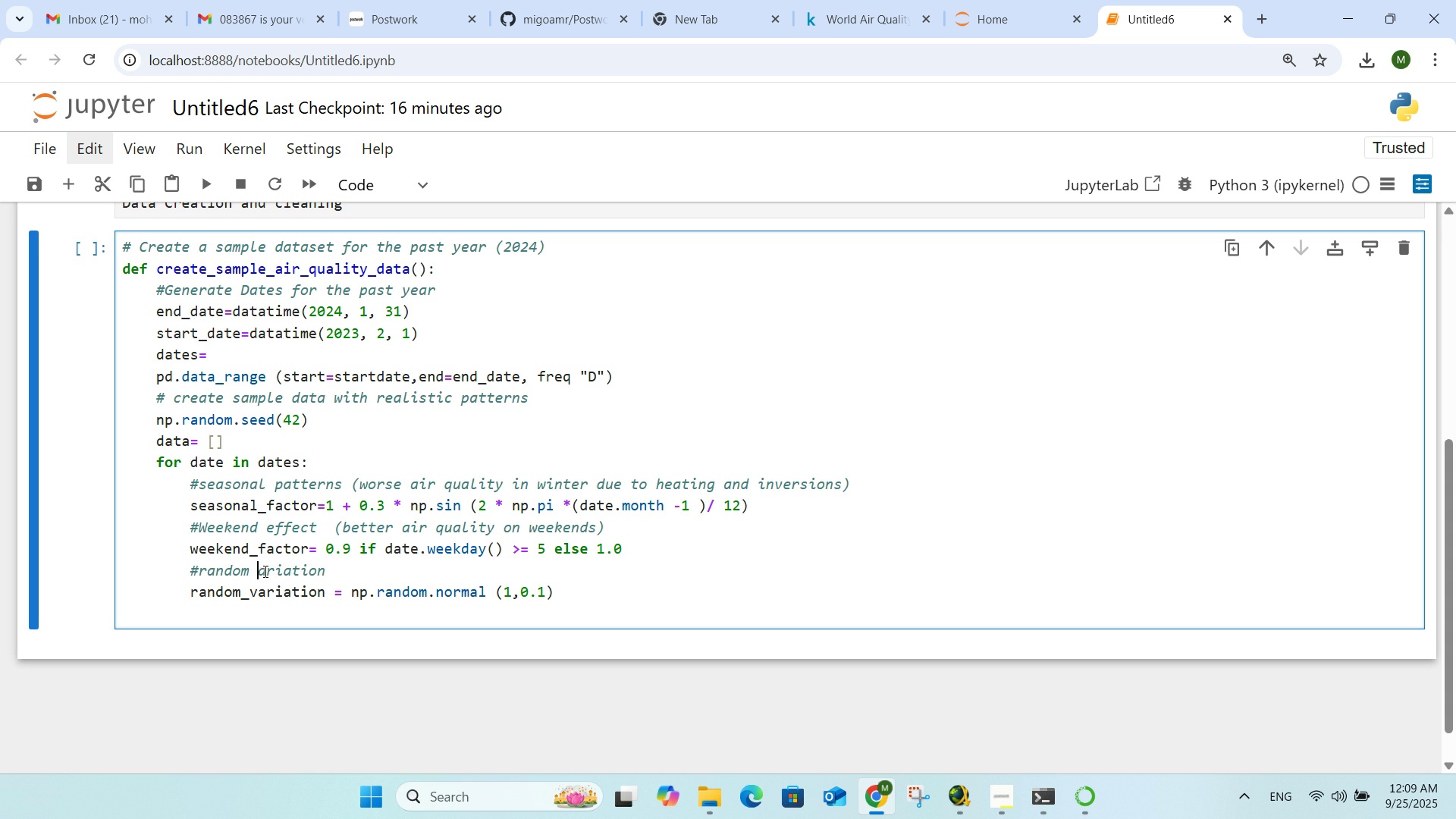 
key(Shift+ShiftLeft)
 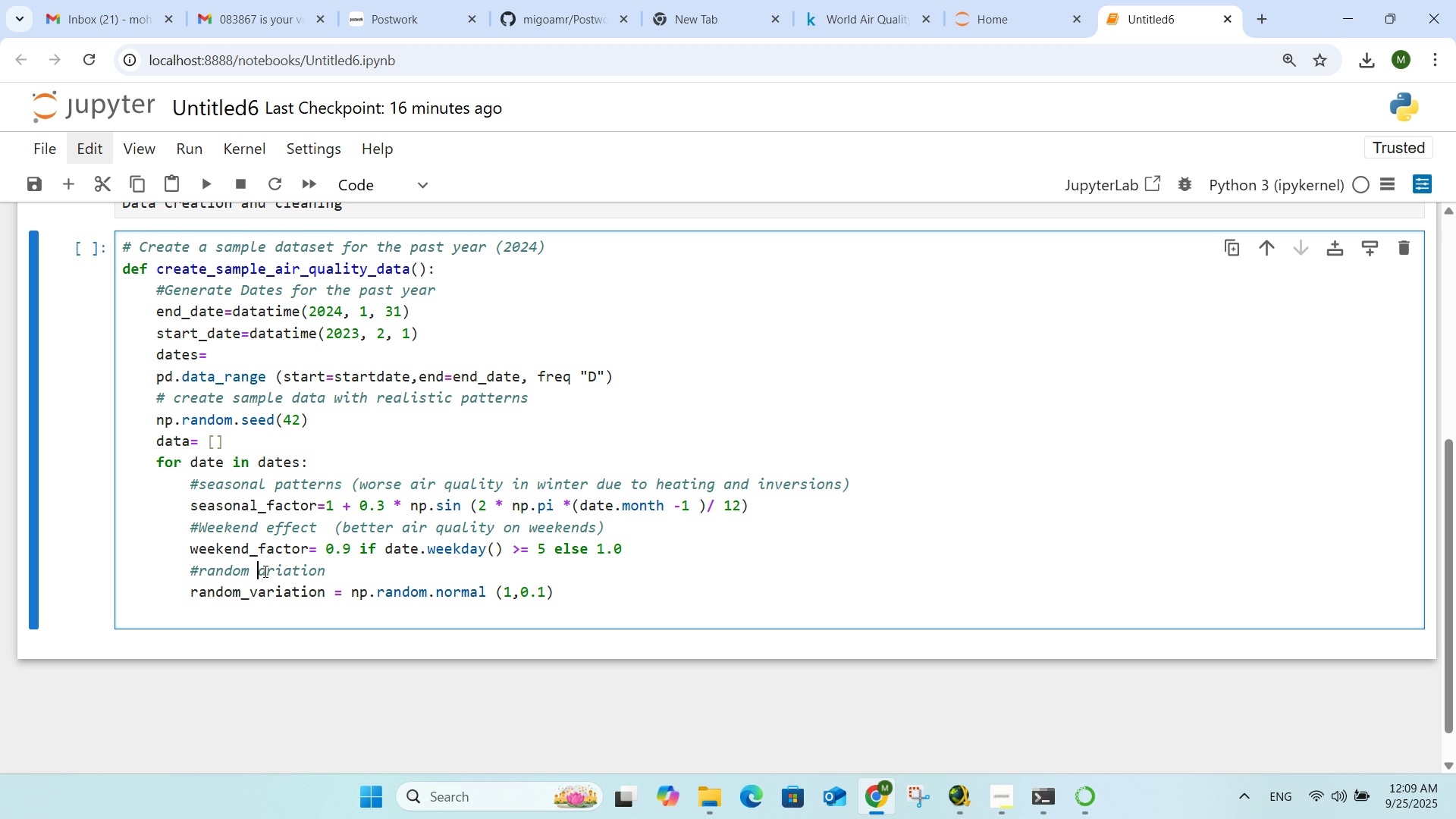 
key(Shift+V)